 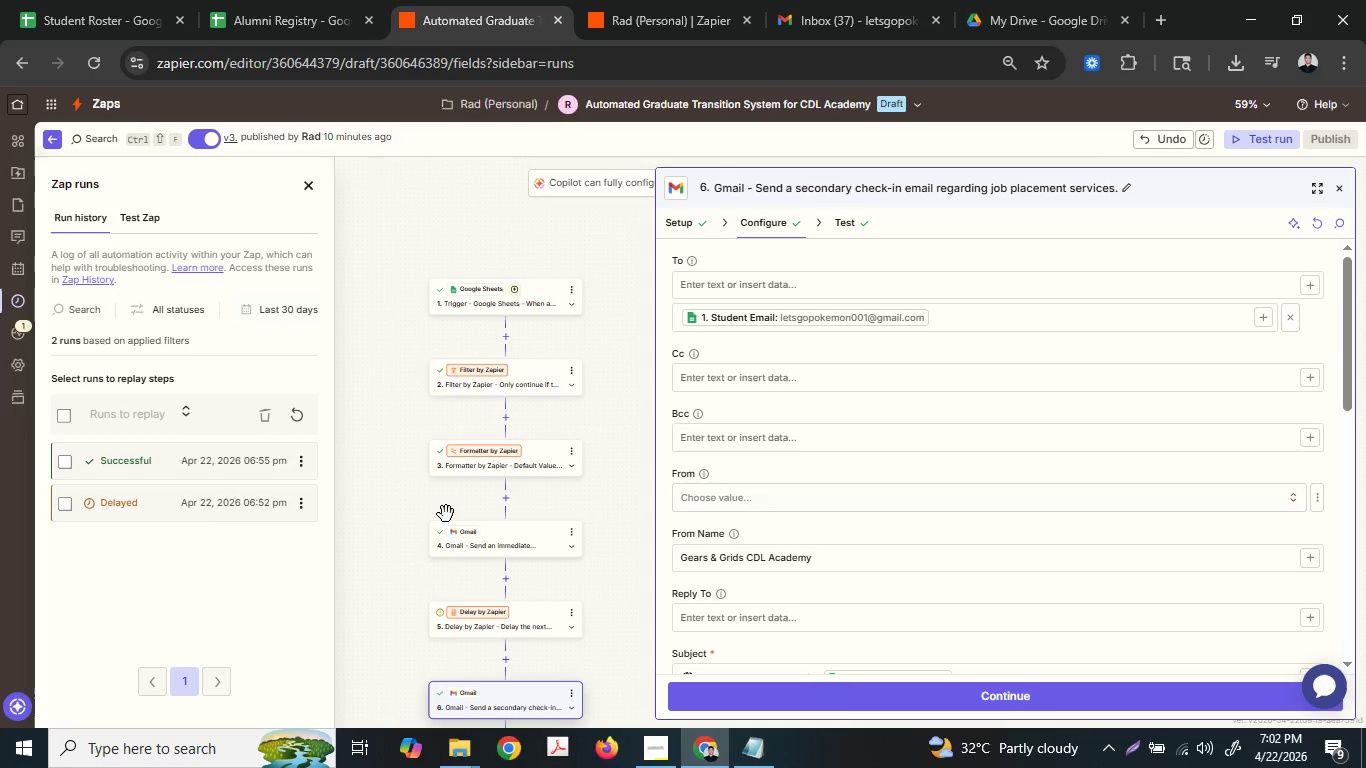 
left_click([301, 408])
 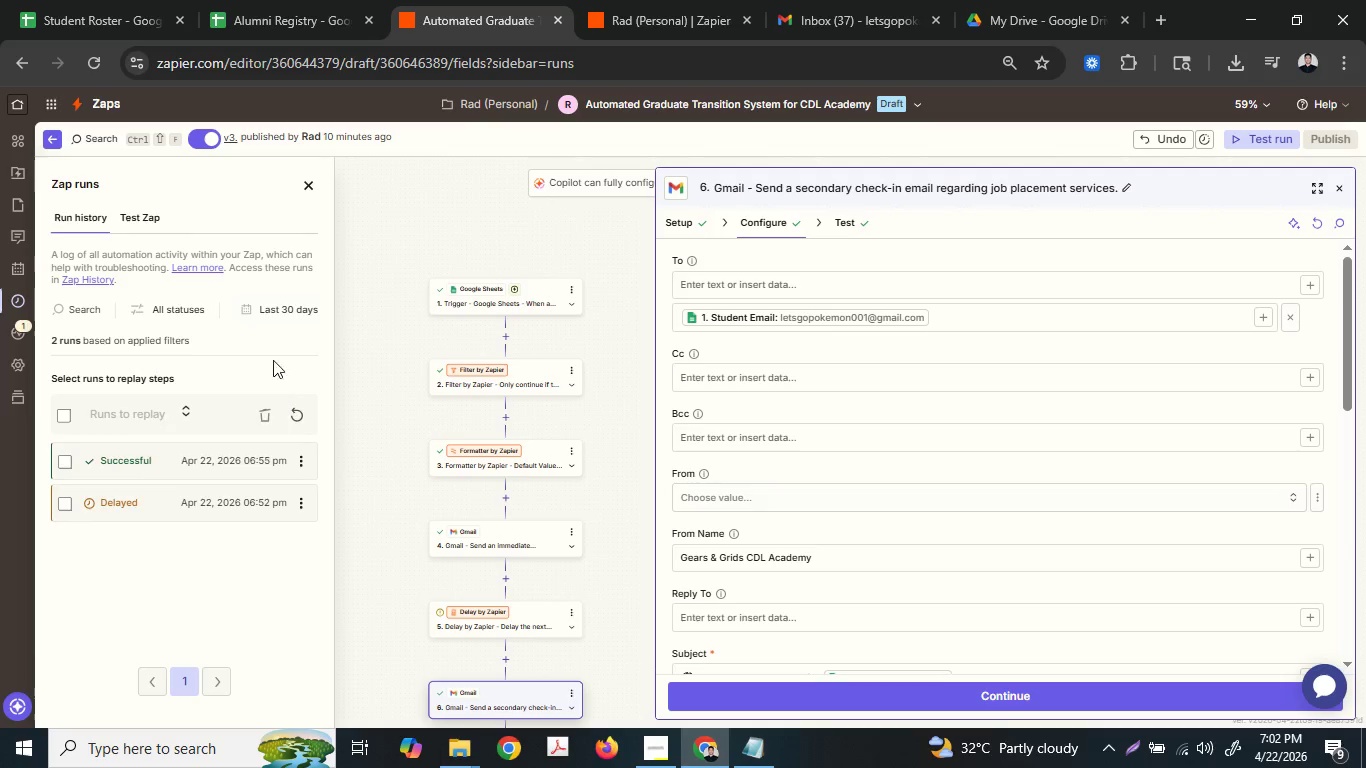 
mouse_move([265, 323])
 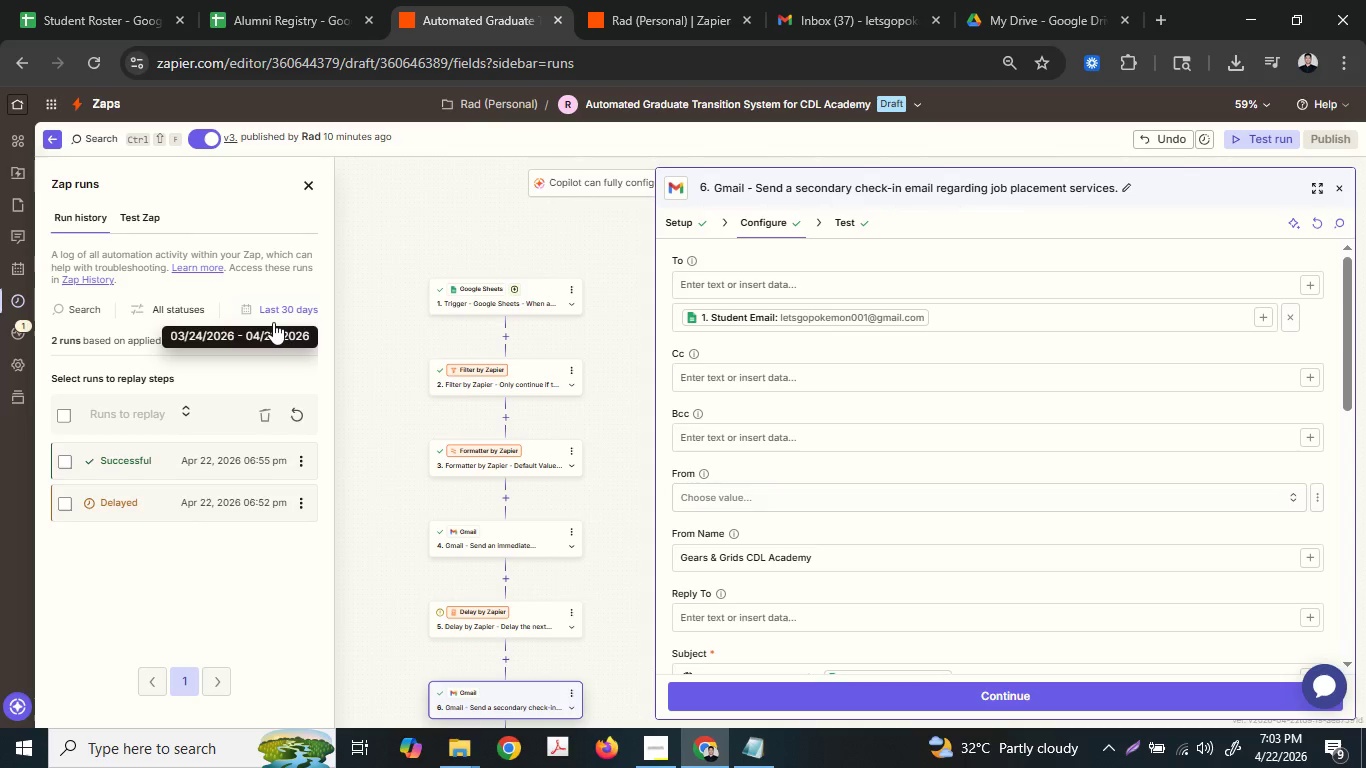 
wait(23.22)
 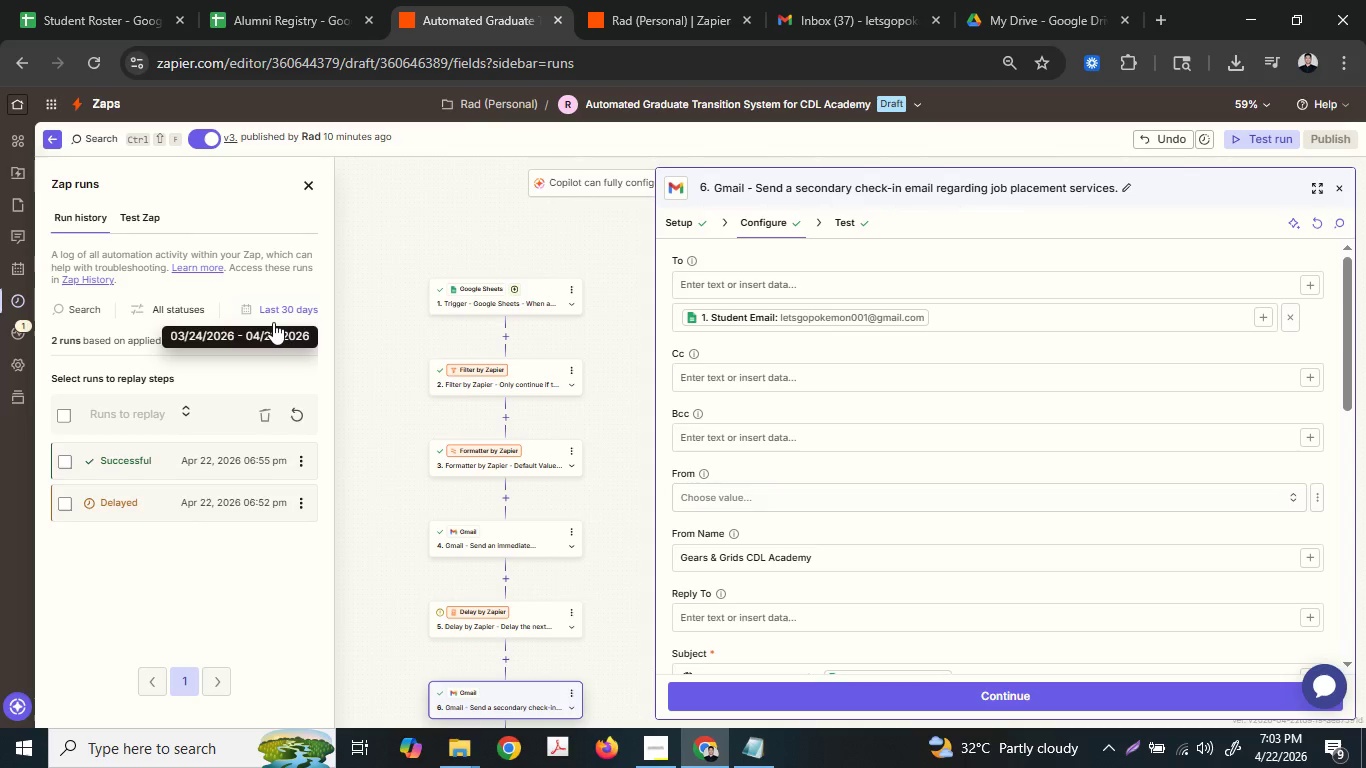 
left_click([294, 416])
 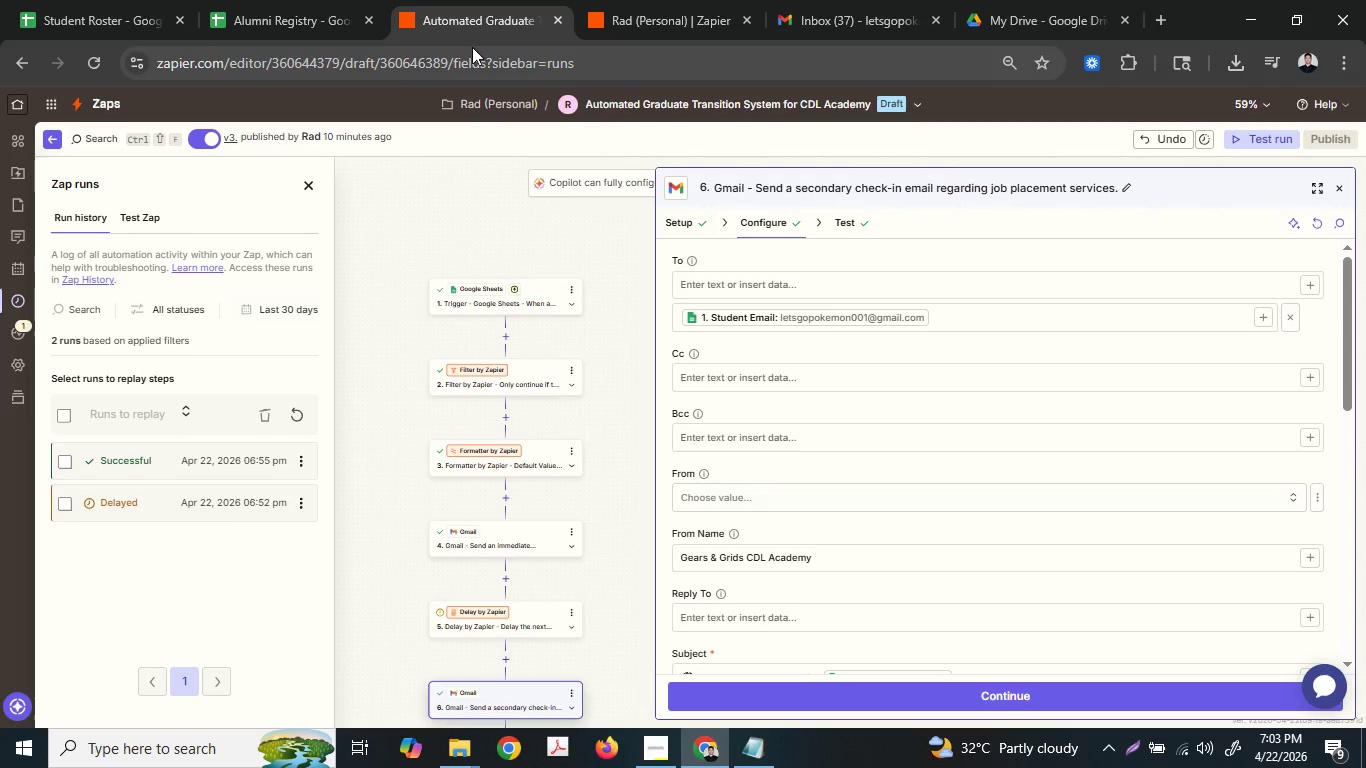 
wait(16.74)
 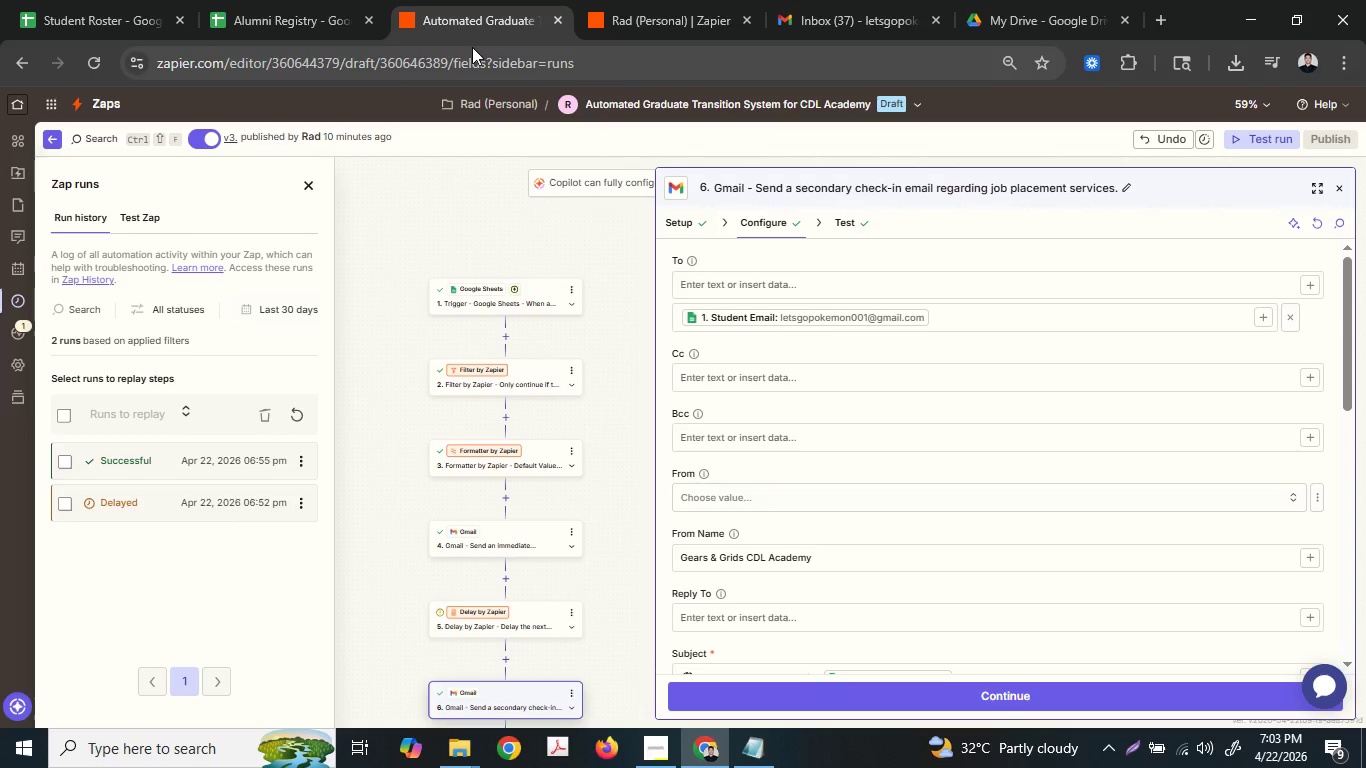 
scroll: coordinate [609, 343], scroll_direction: up, amount: 1.0
 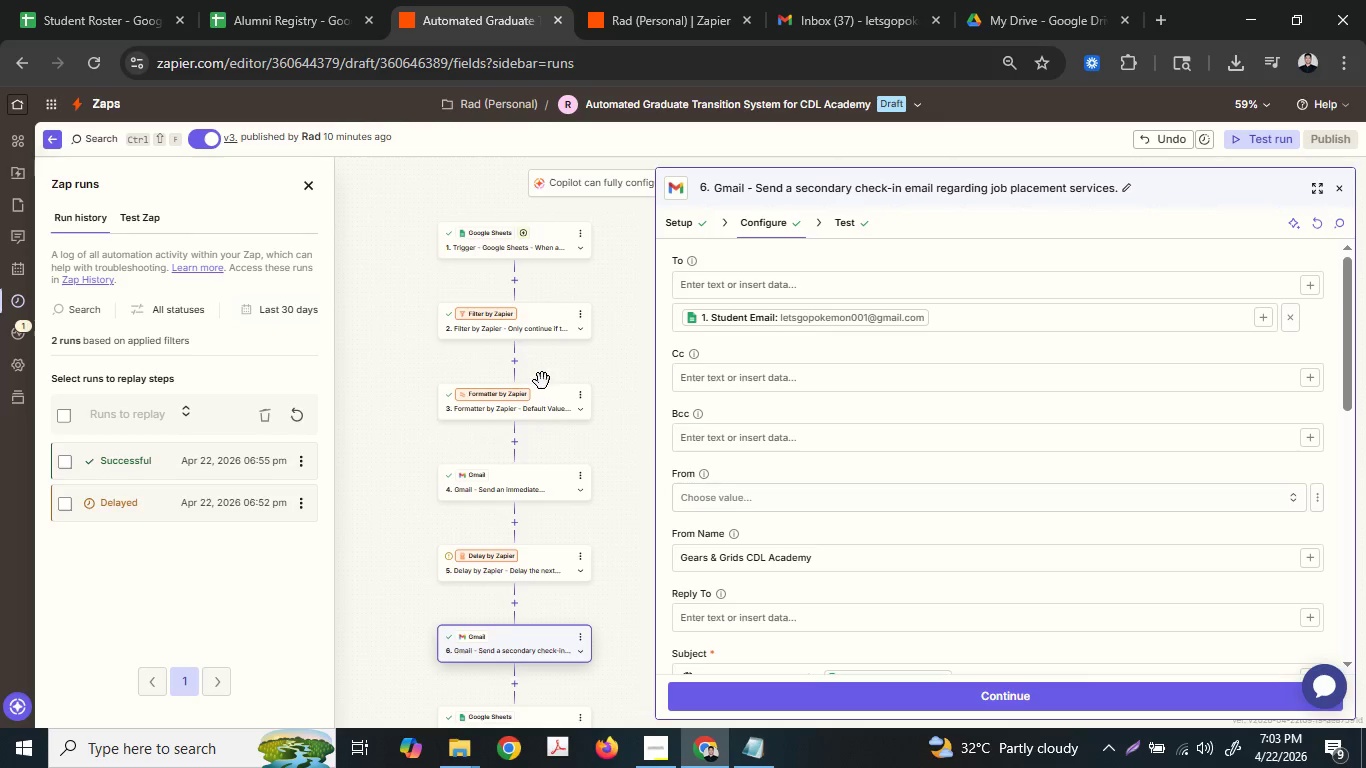 
scroll: coordinate [542, 381], scroll_direction: down, amount: 1.0
 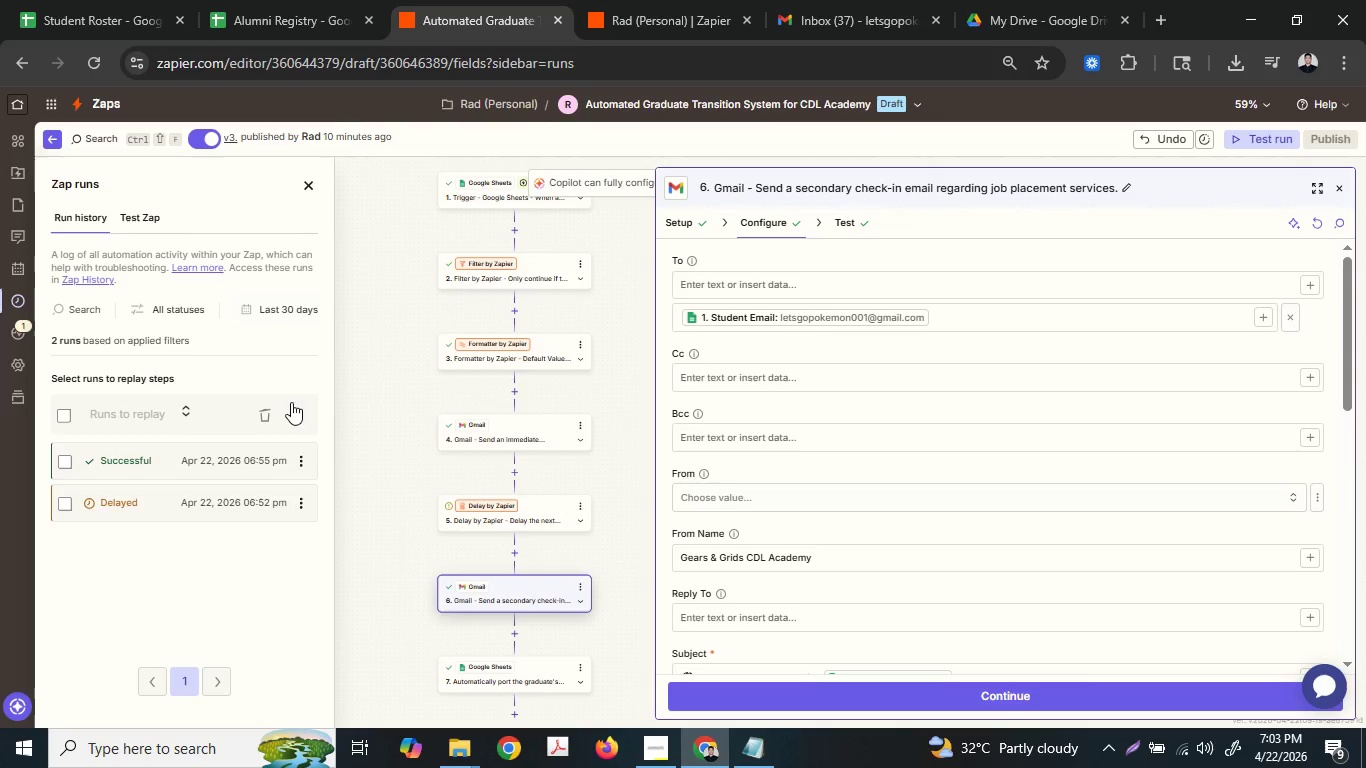 
mouse_move([327, 440])
 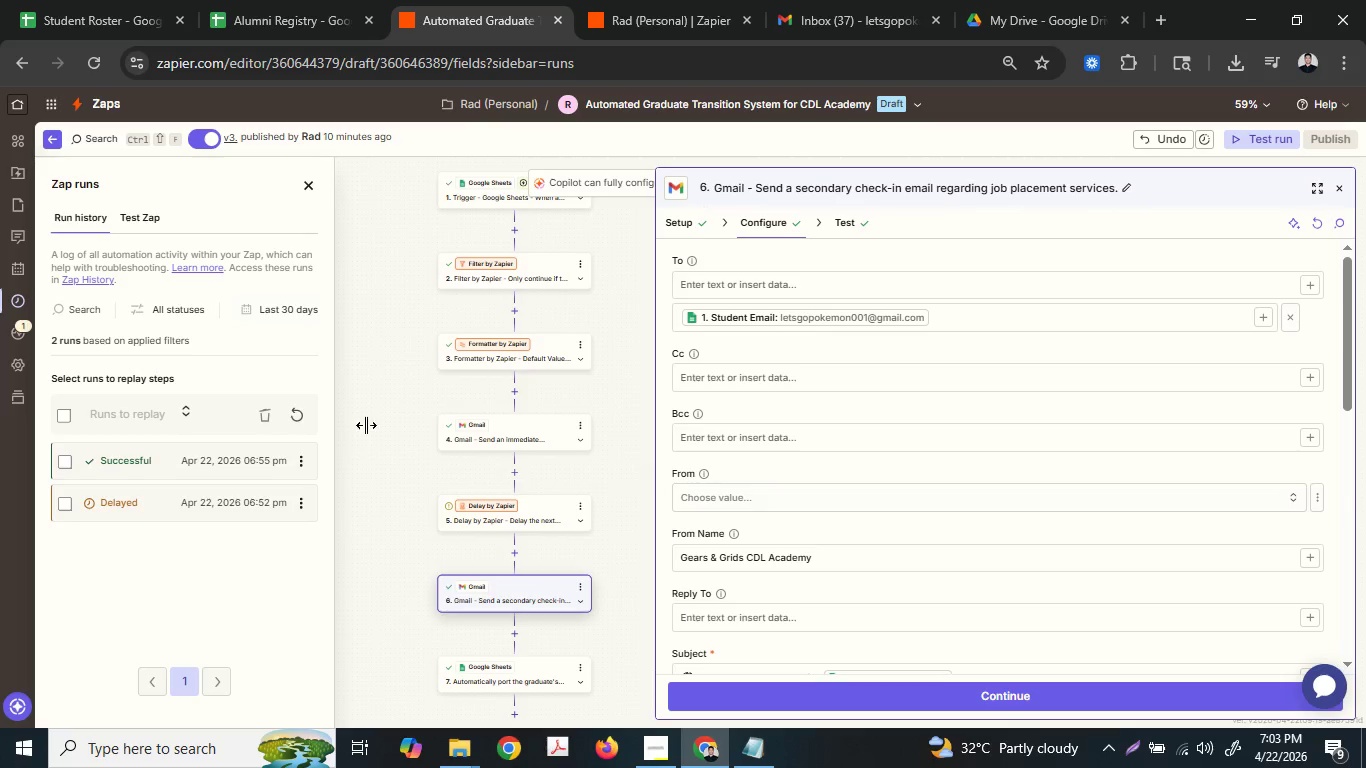 
left_click([831, 4])
 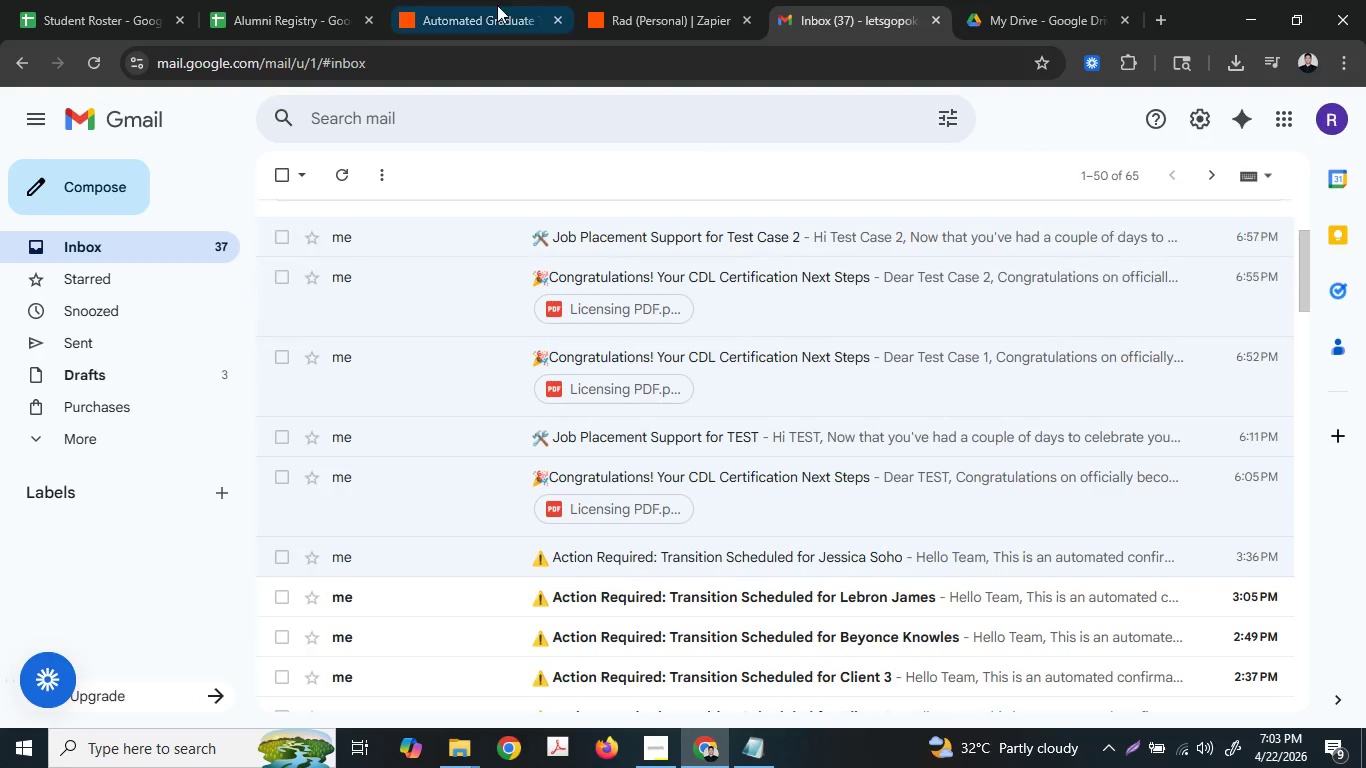 
left_click([497, 5])
 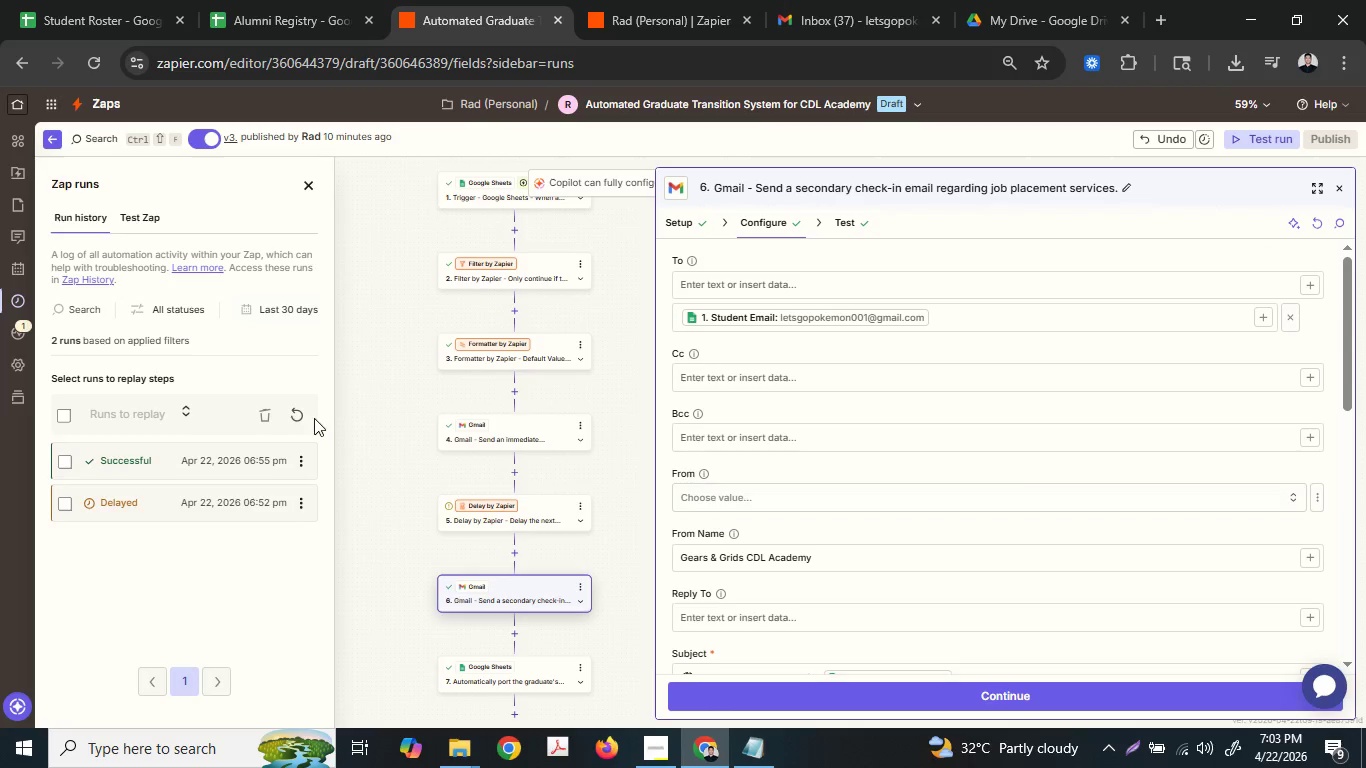 
left_click([293, 415])
 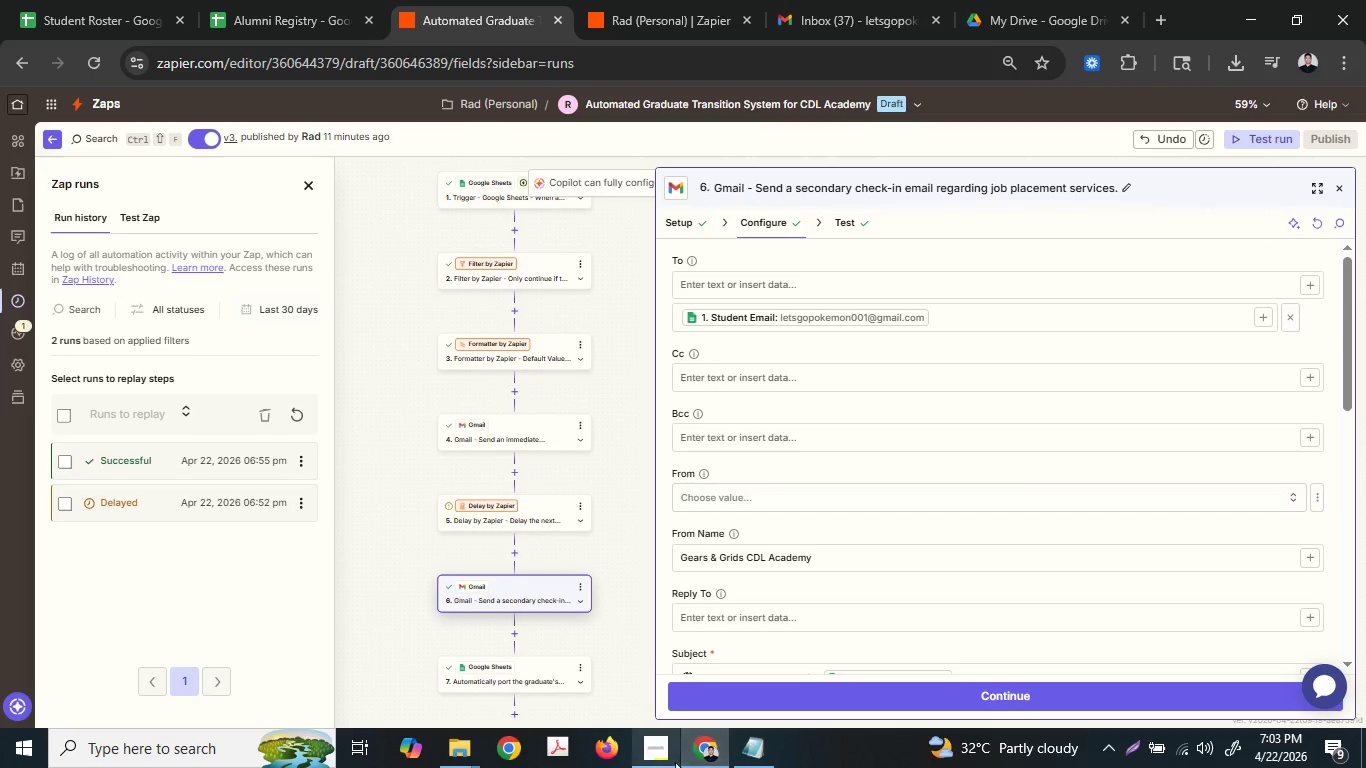 
left_click([671, 746])